 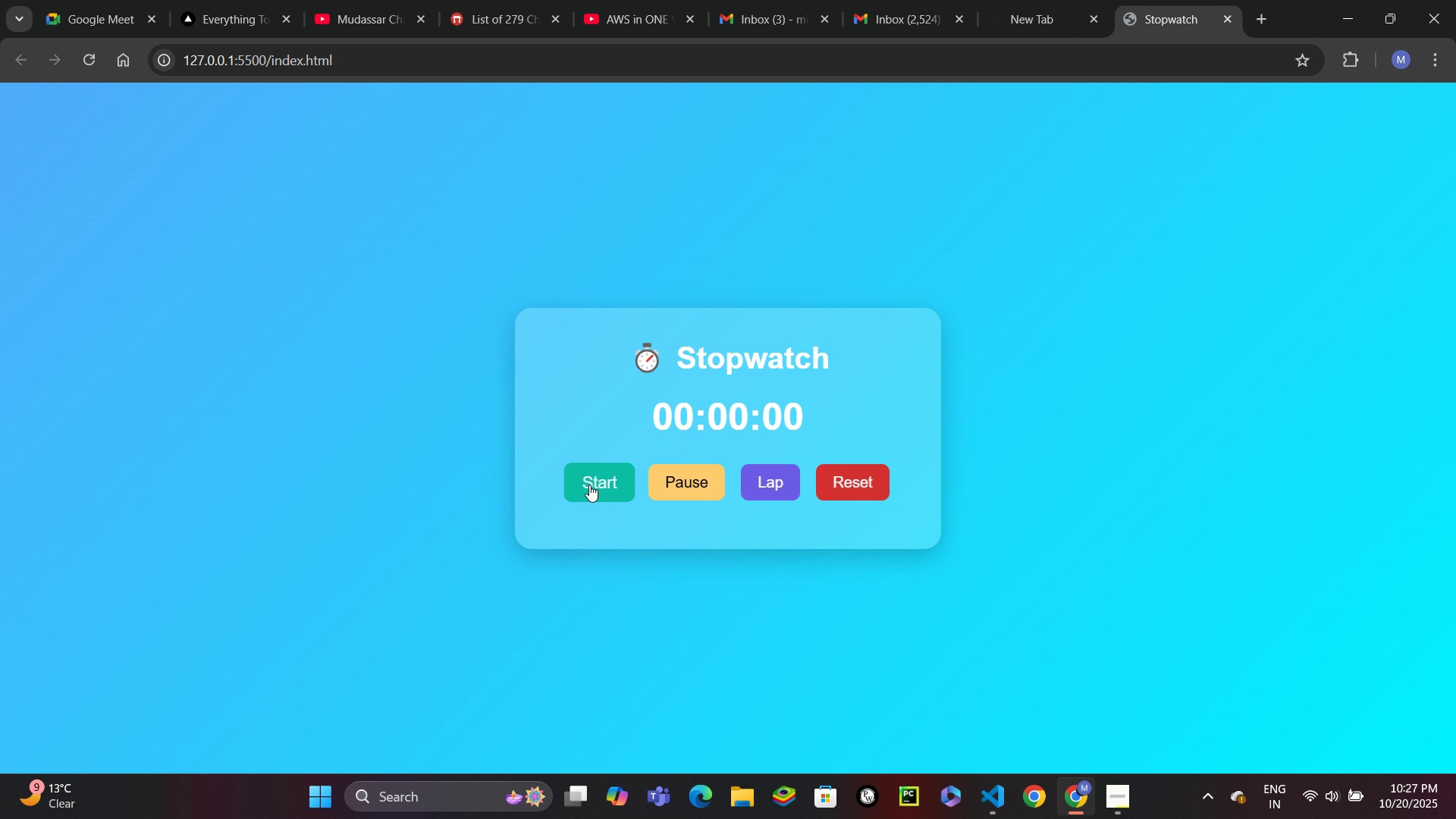 
right_click([503, 299])
 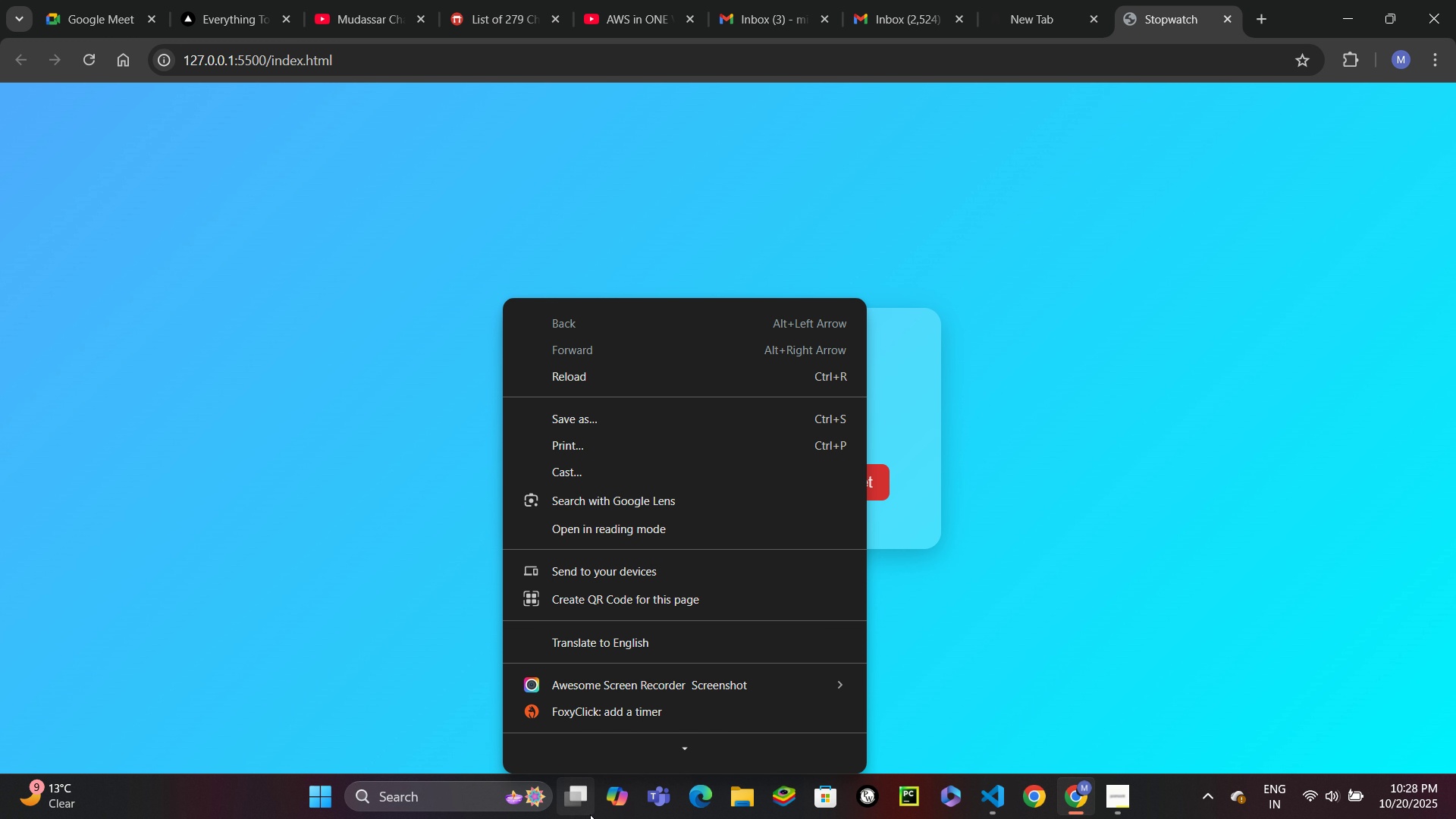 
scroll: coordinate [588, 698], scroll_direction: down, amount: 8.0
 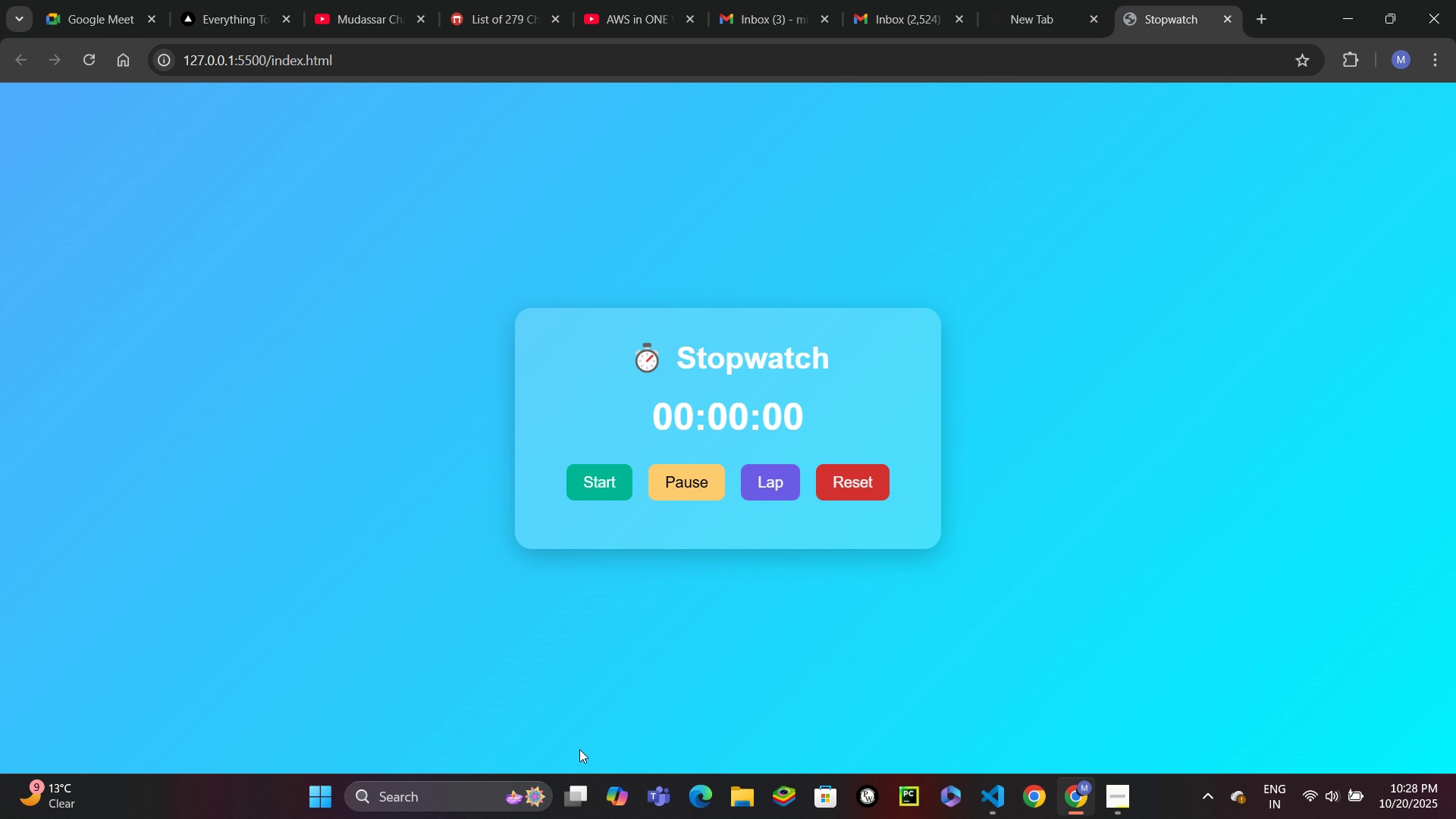 
left_click([579, 749])
 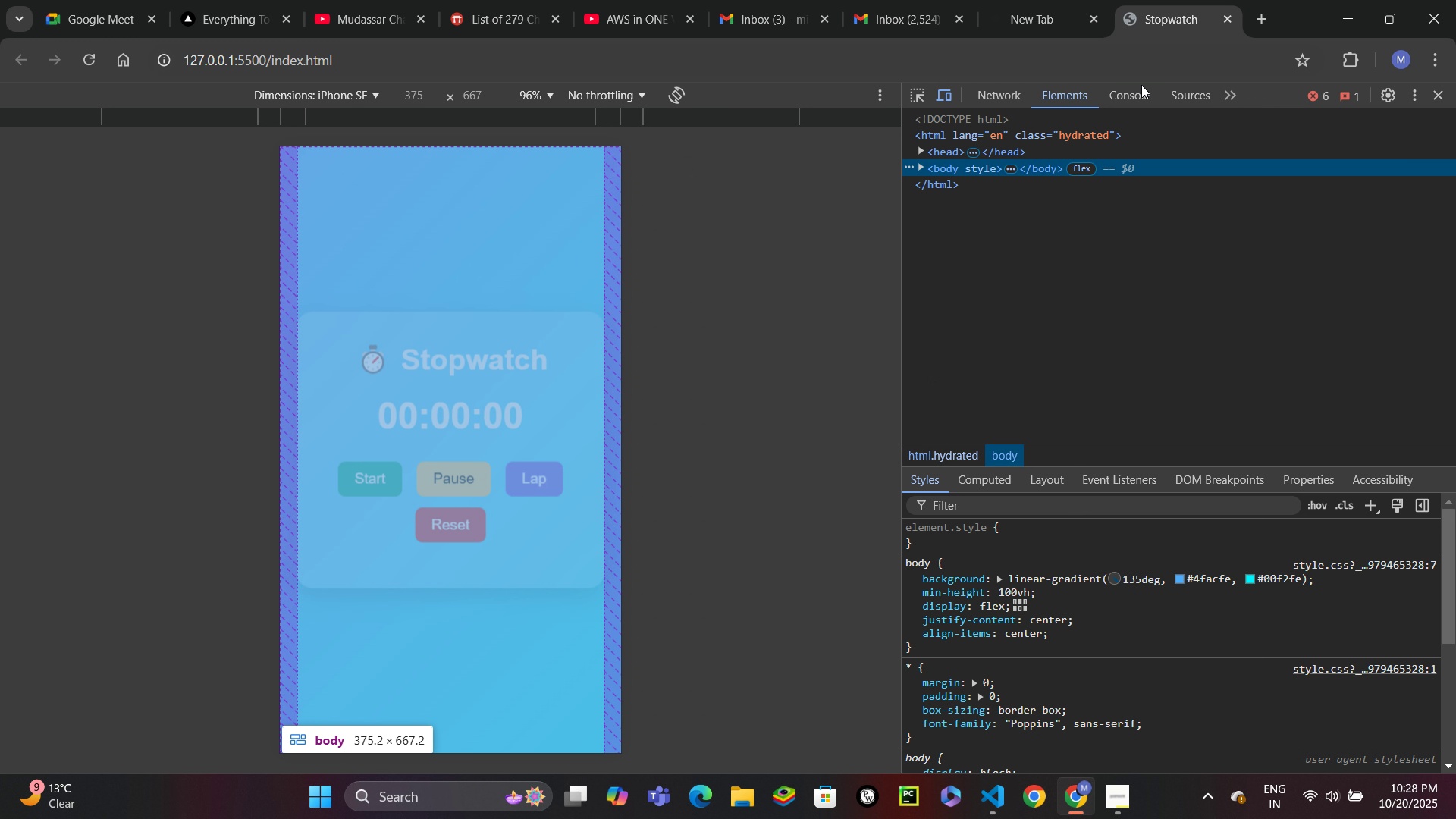 
left_click([1136, 92])
 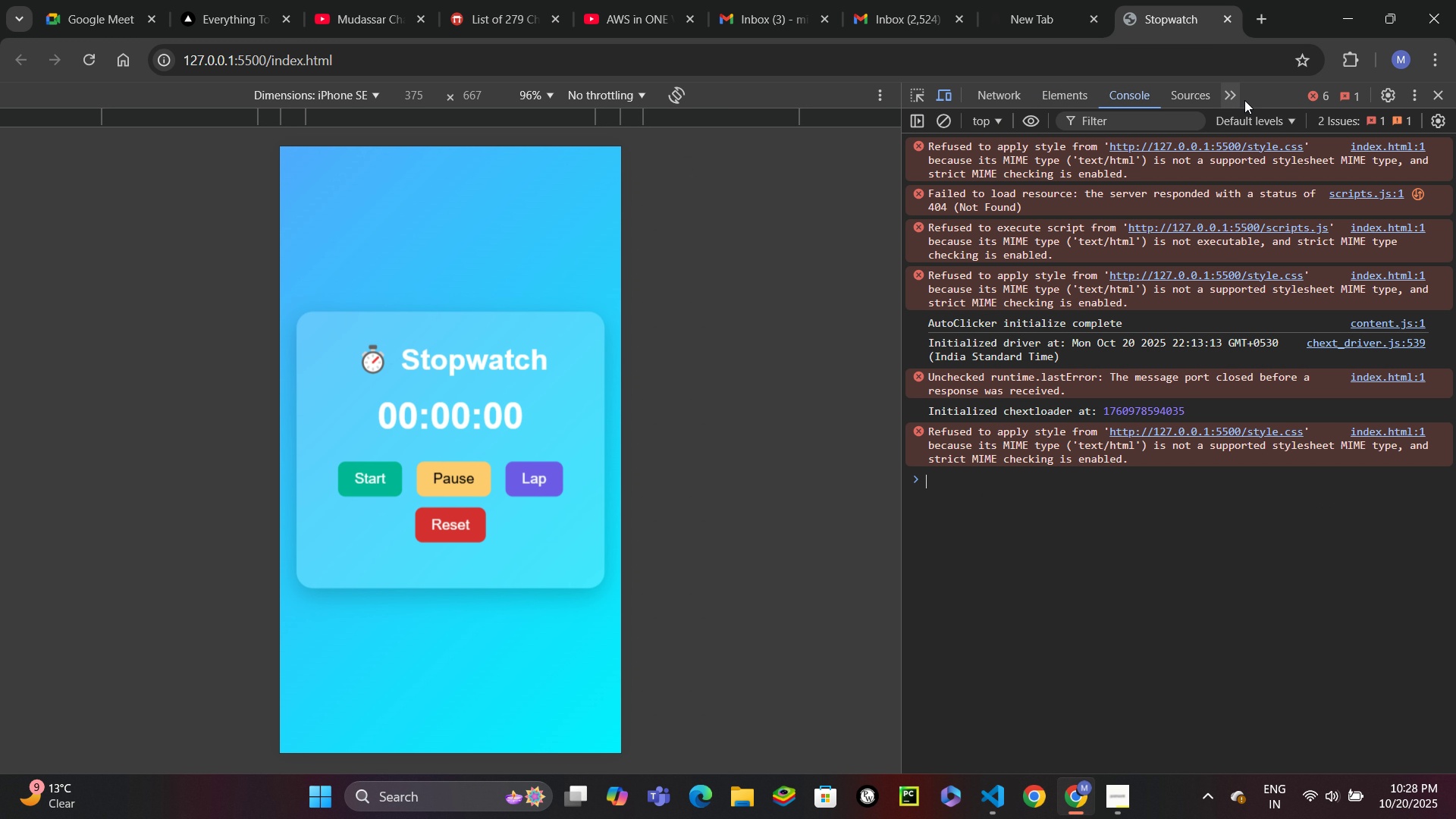 
mouse_move([1265, 119])
 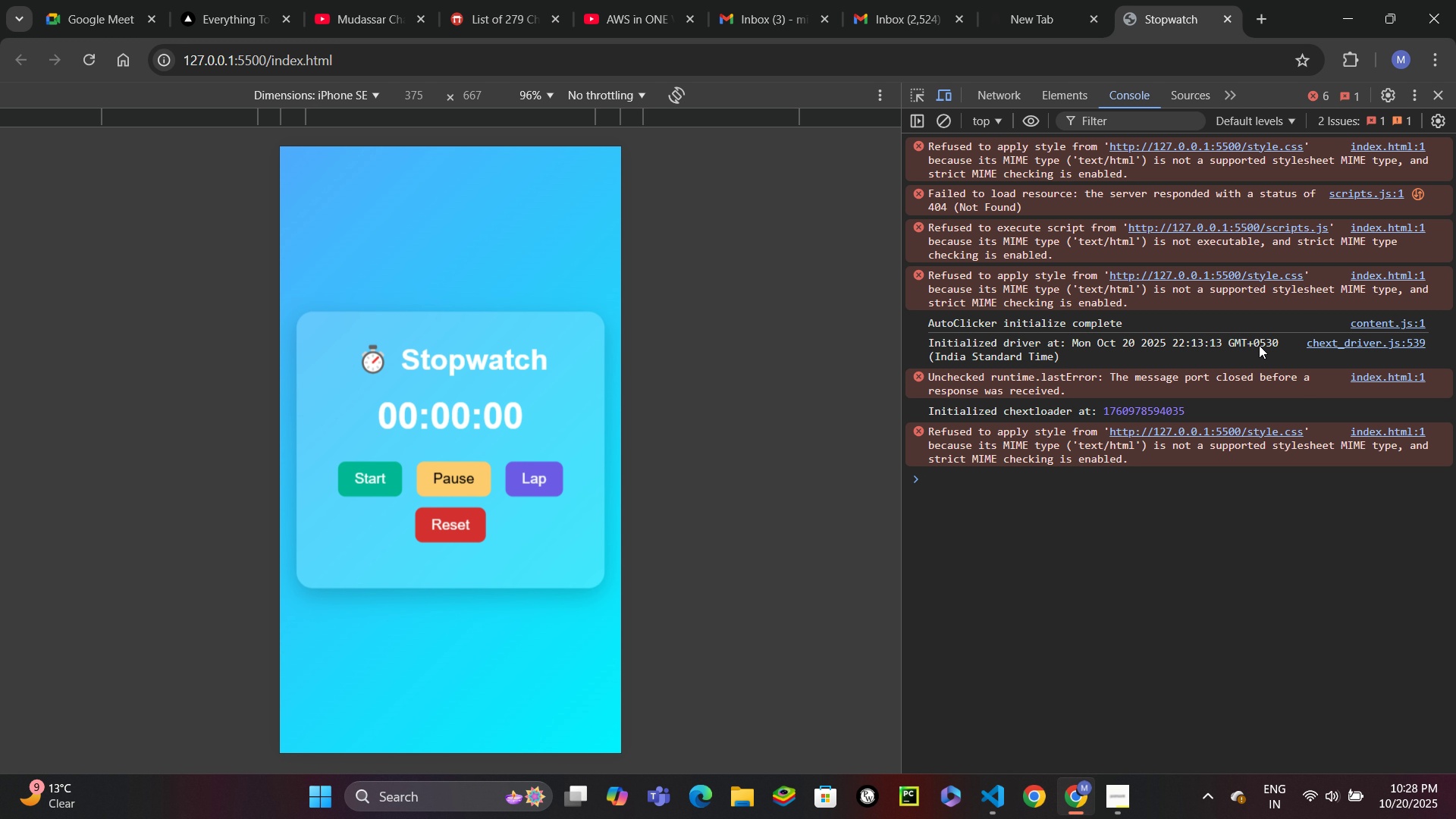 
left_click([984, 801])
 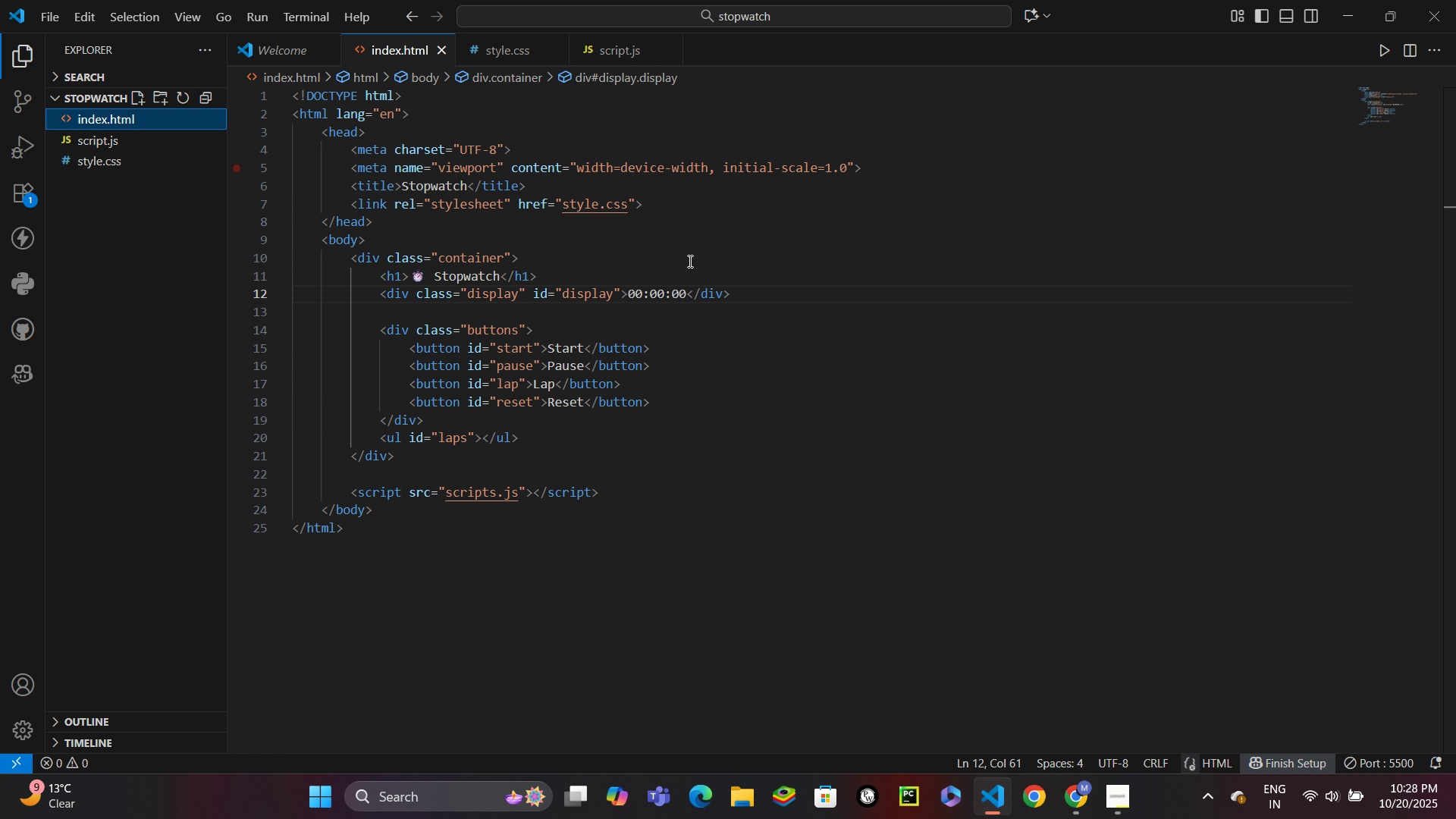 
scroll: coordinate [785, 269], scroll_direction: up, amount: 3.0
 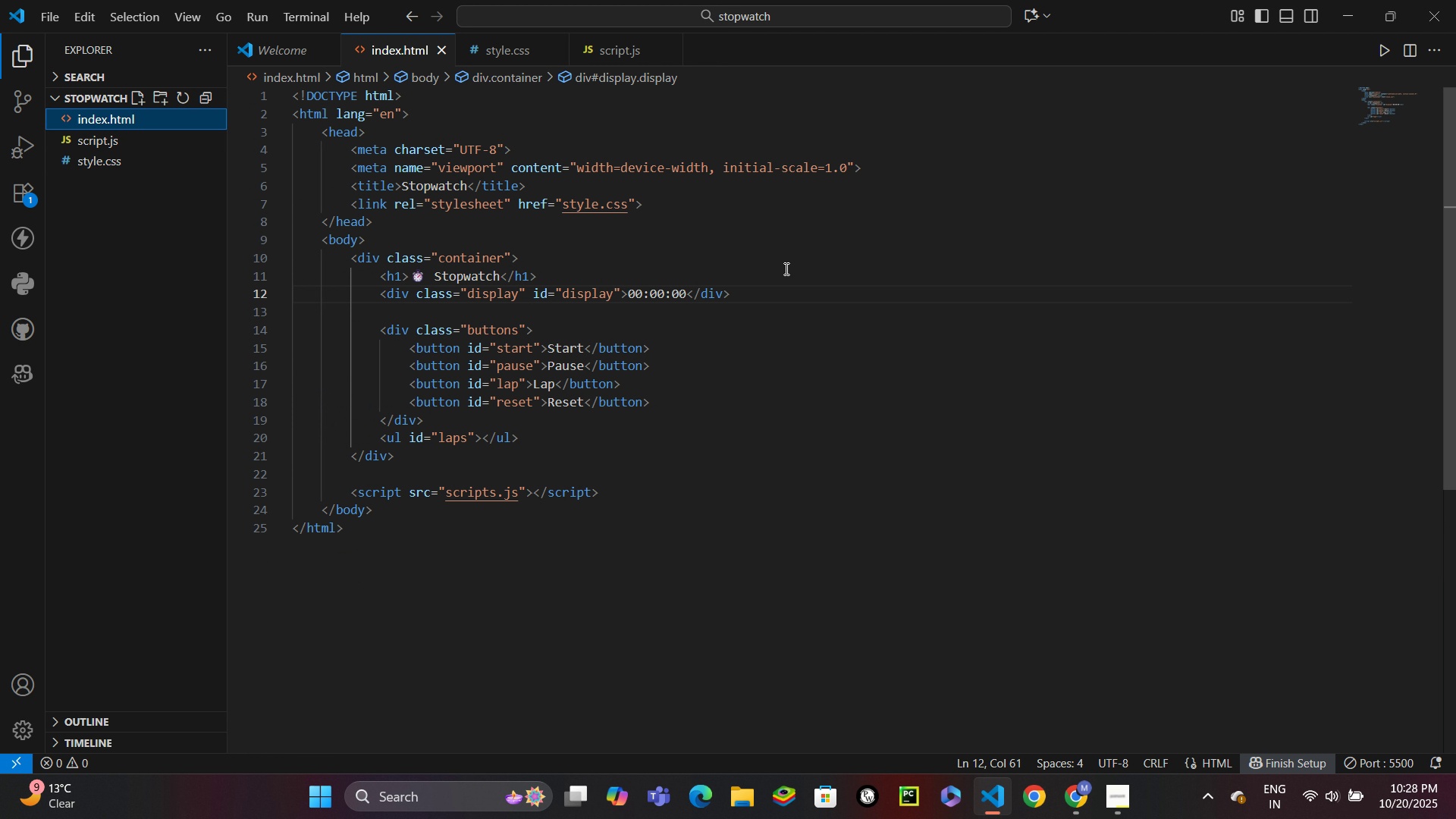 
left_click([787, 255])
 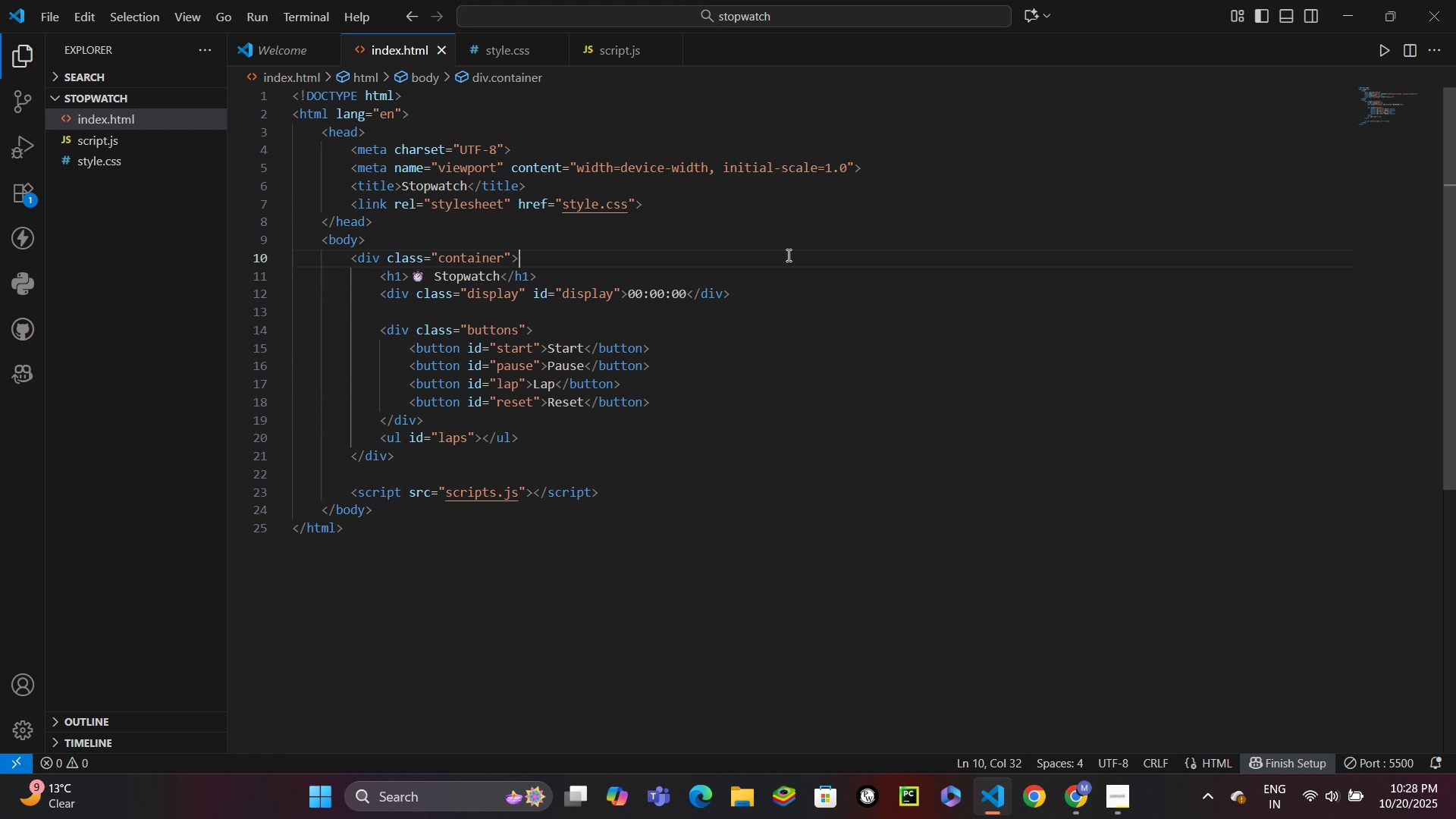 
key(Control+S)
 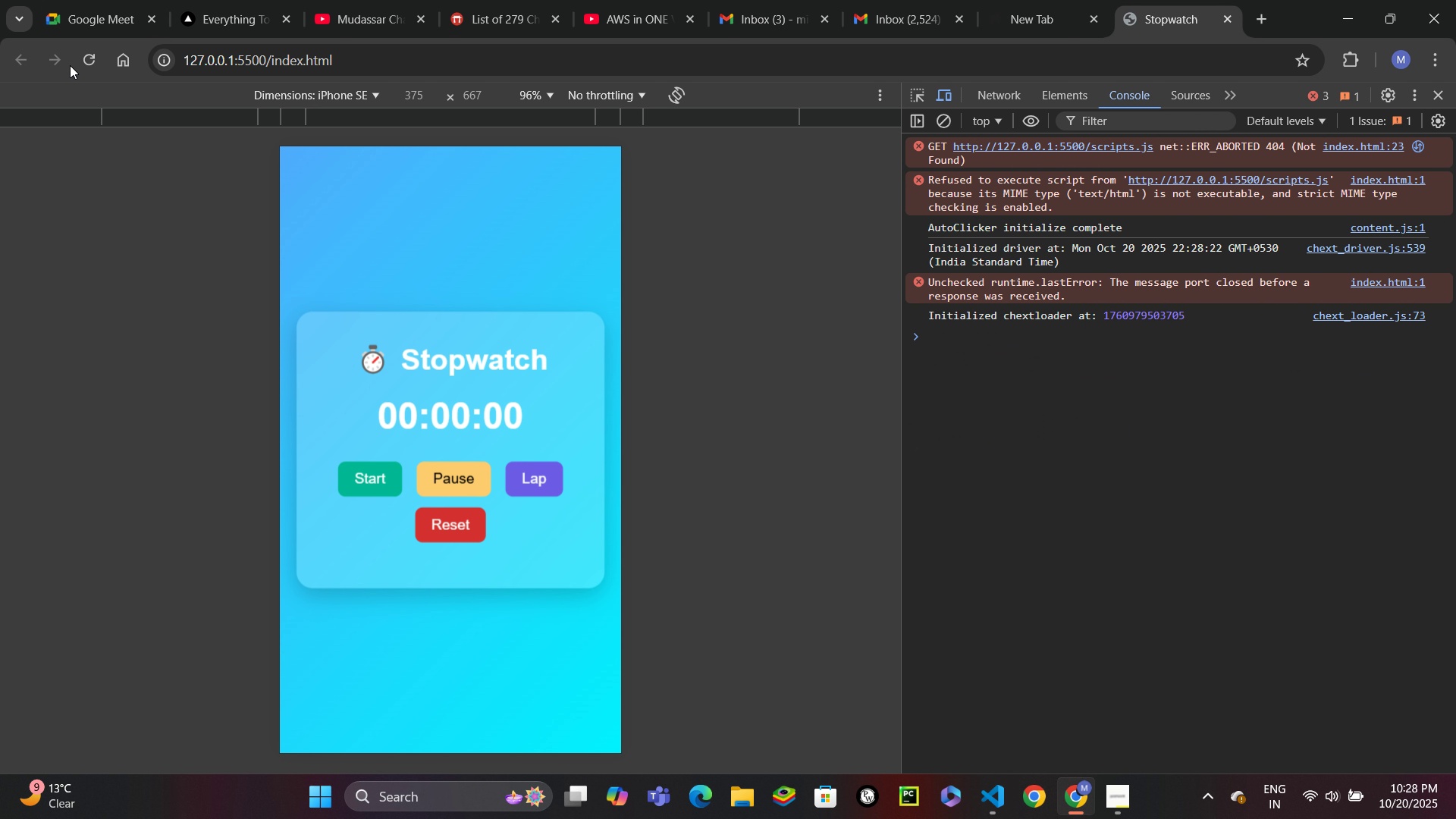 
wait(5.04)
 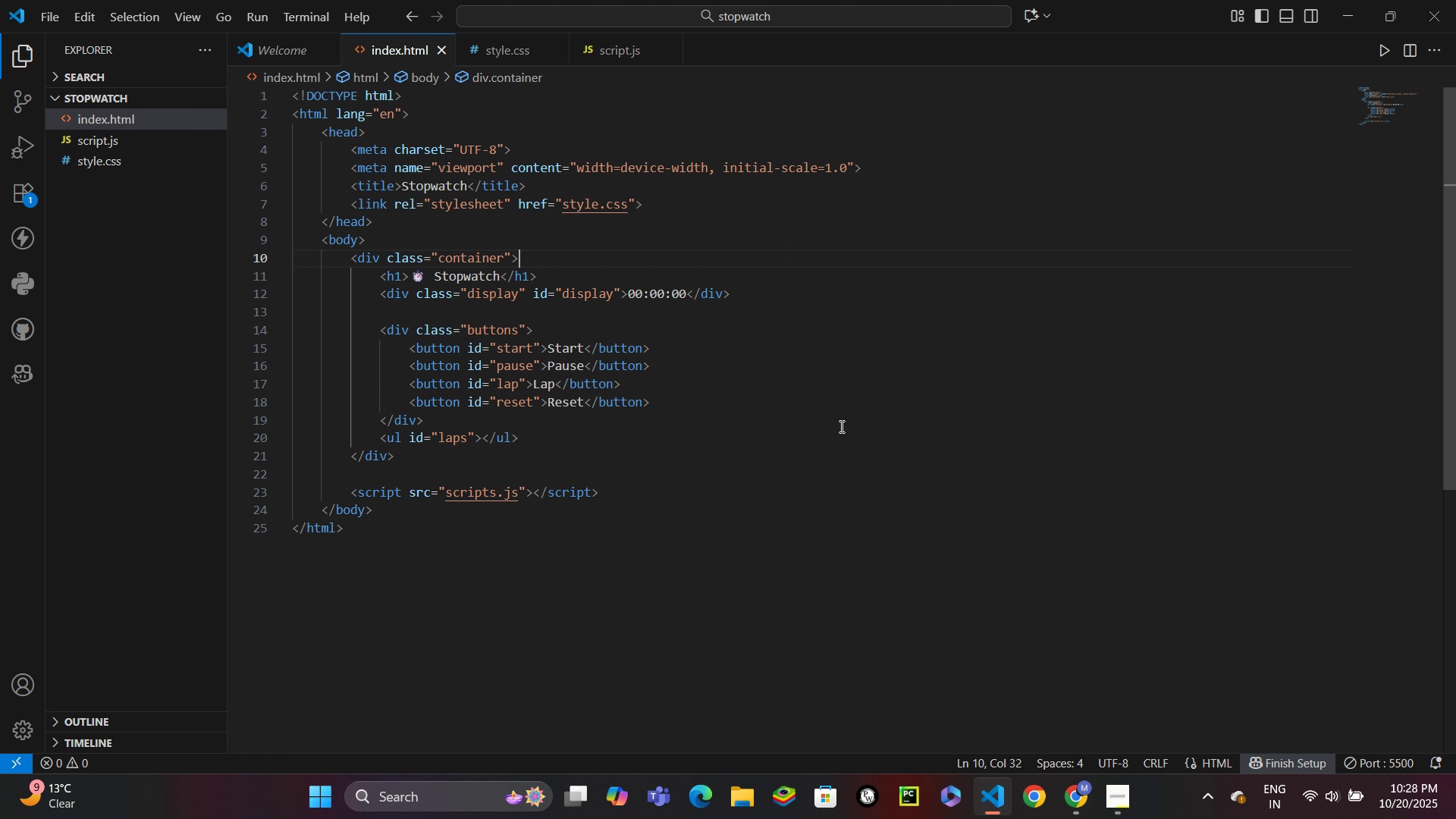 
left_click([93, 61])
 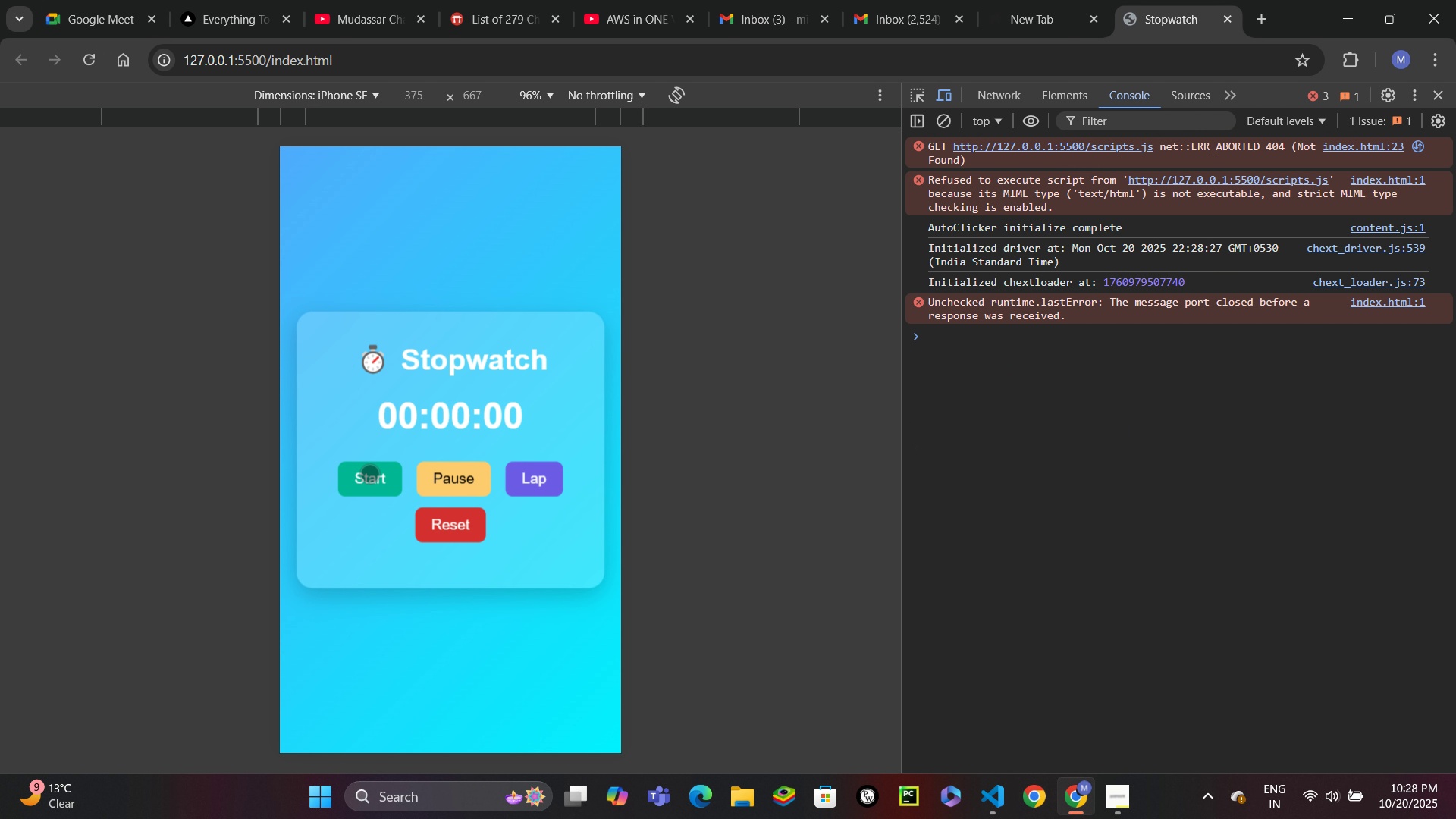 
left_click([369, 473])
 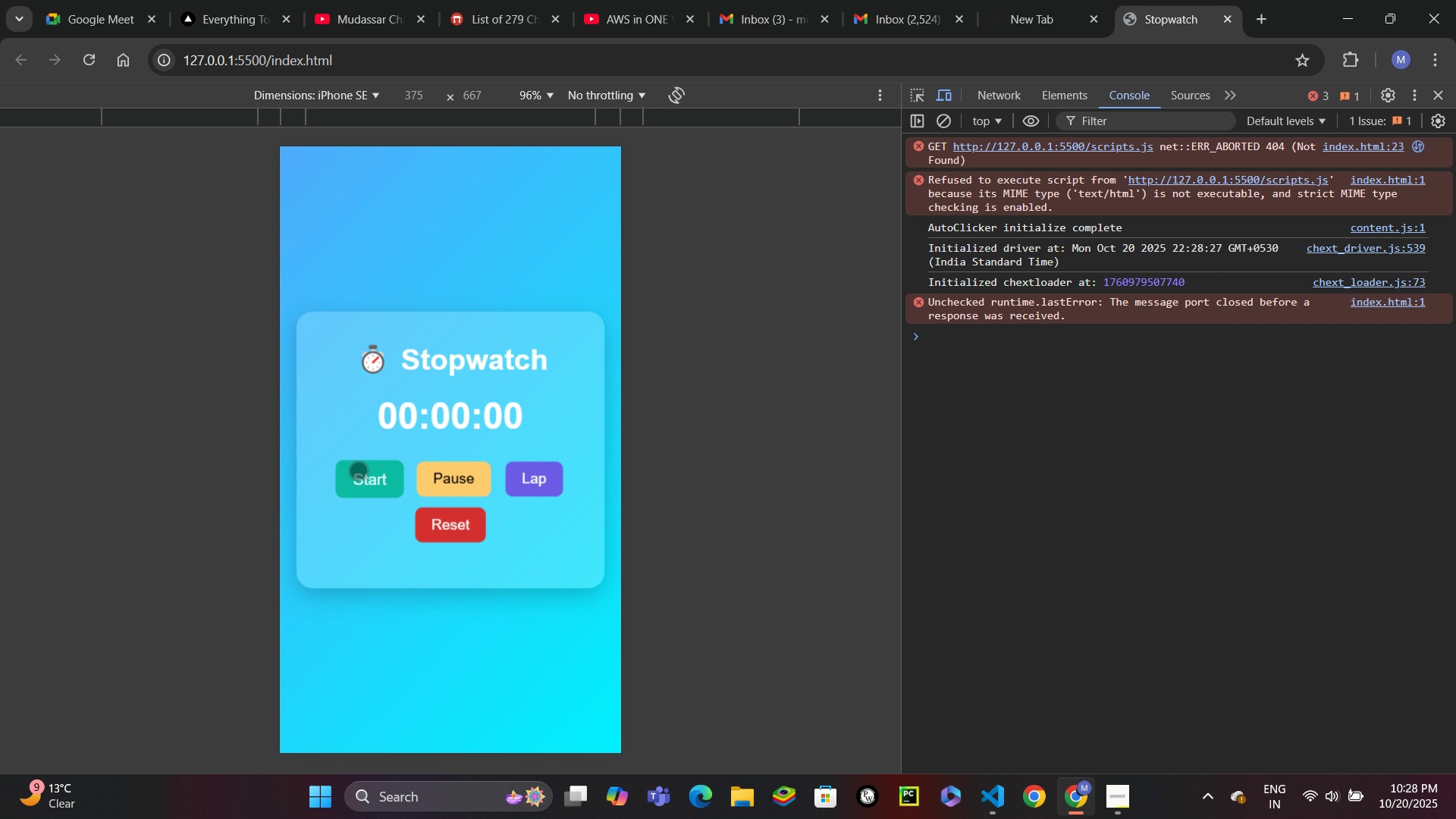 
left_click([362, 475])
 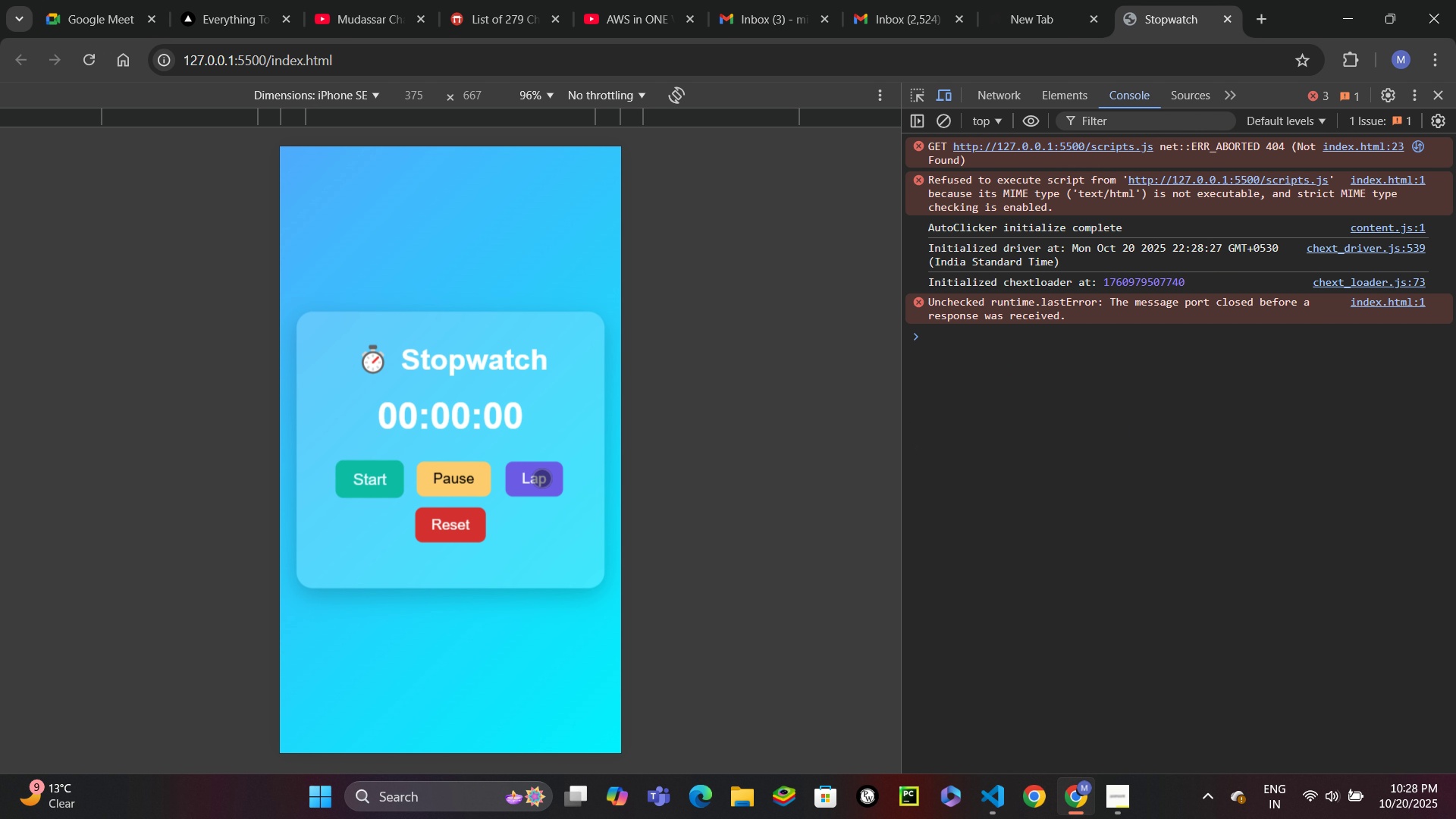 
left_click([541, 478])
 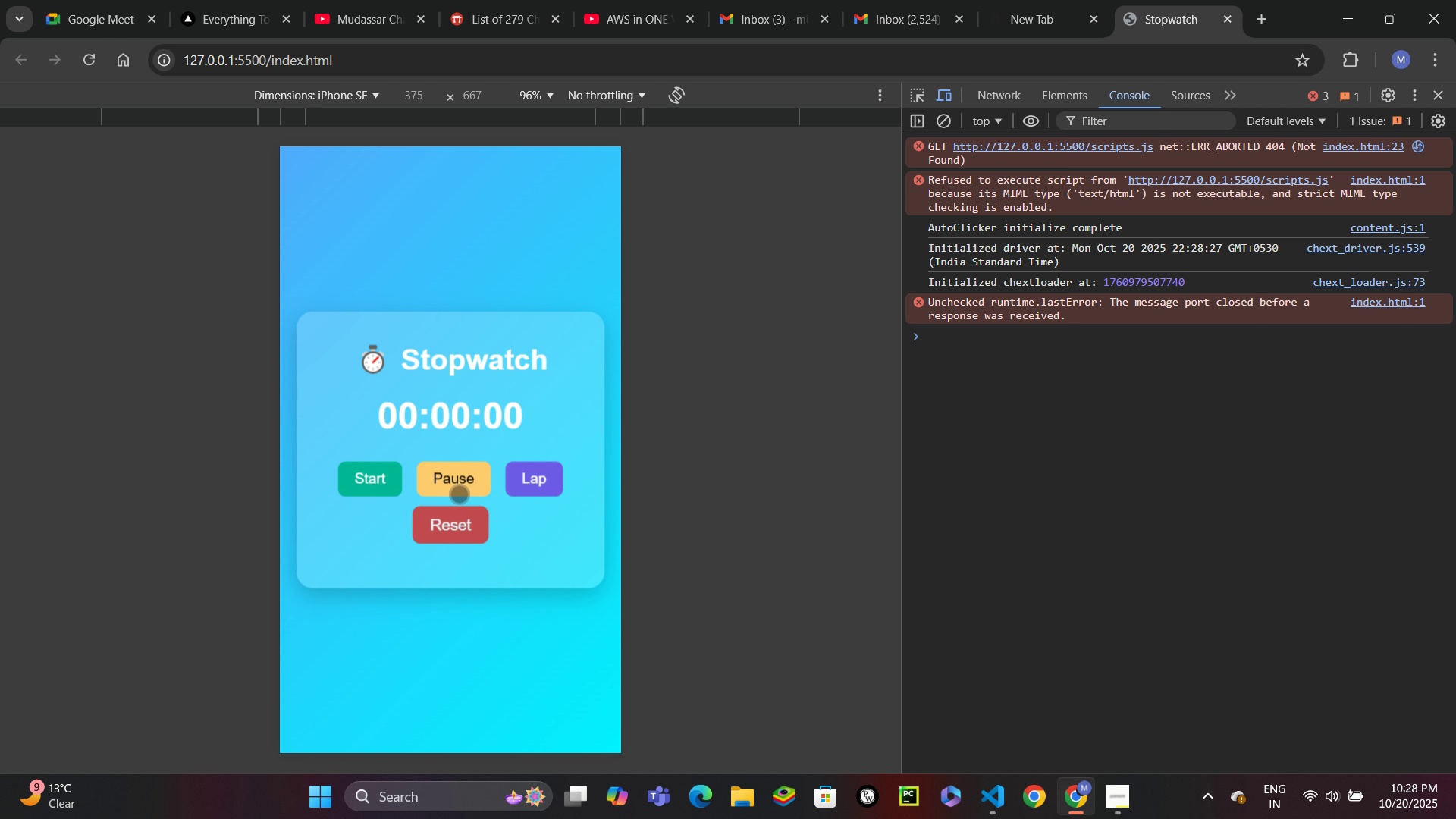 
left_click([459, 493])
 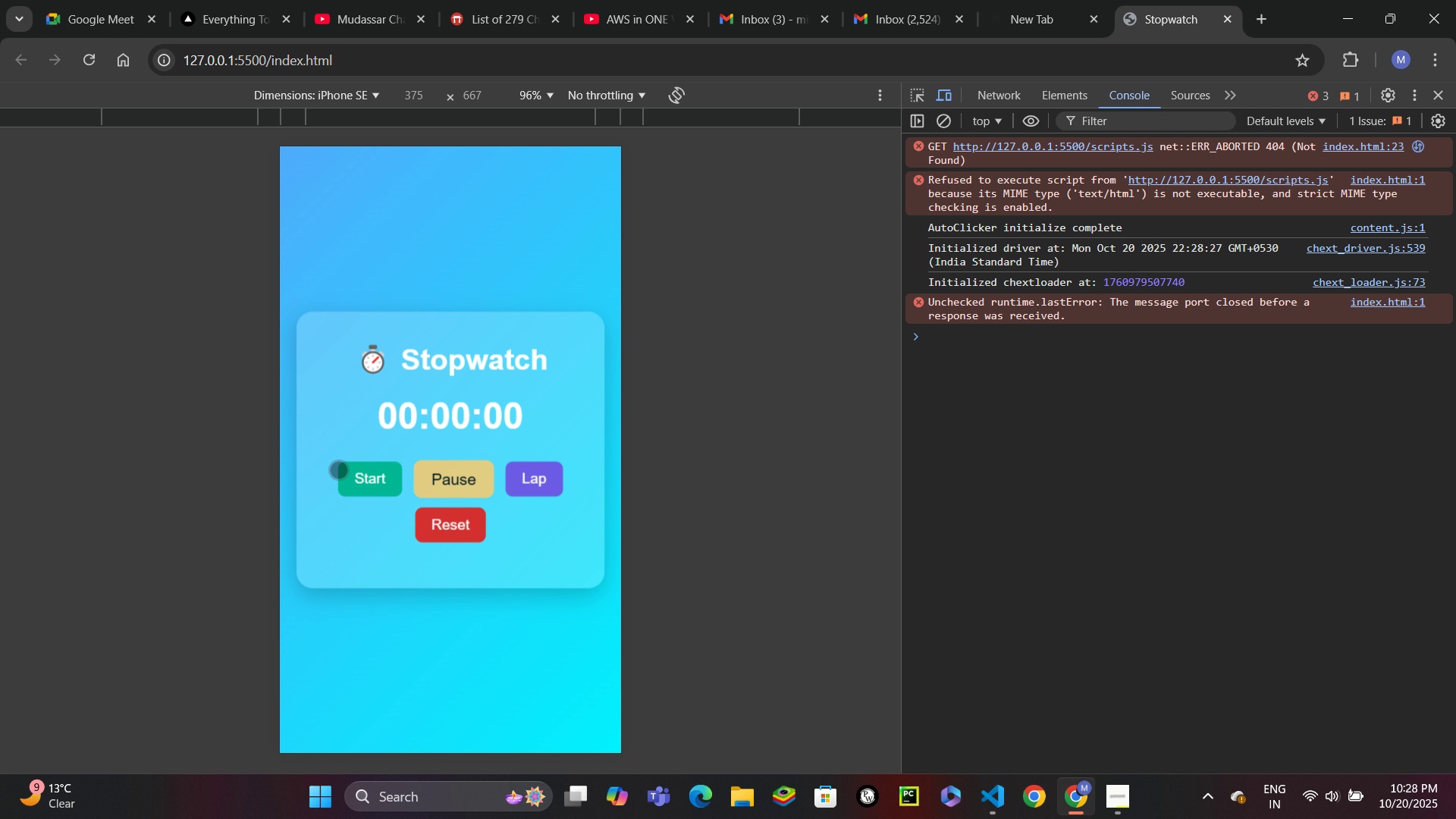 
left_click_drag(start_coordinate=[337, 469], to_coordinate=[345, 469])
 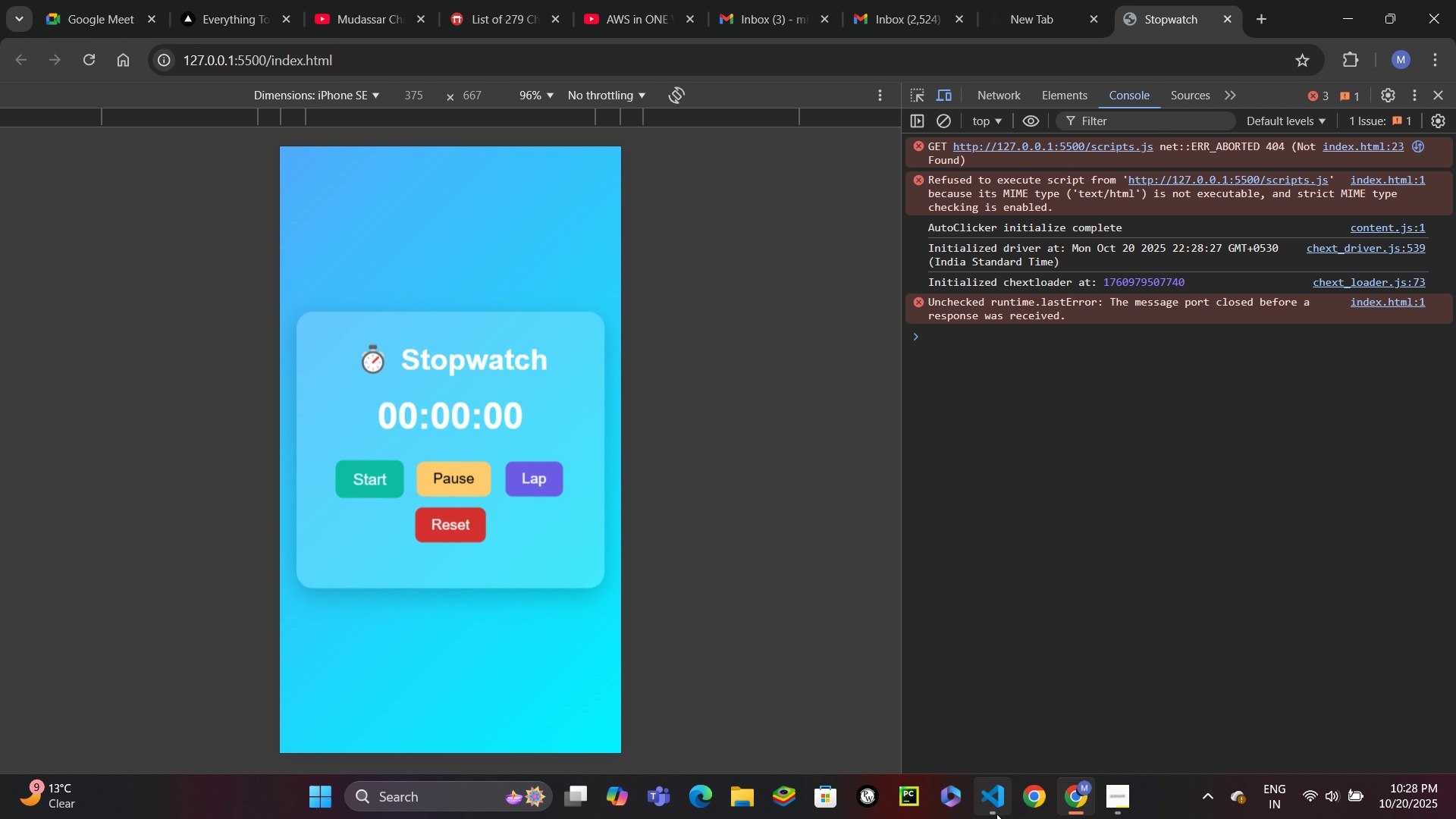 
left_click([996, 814])
 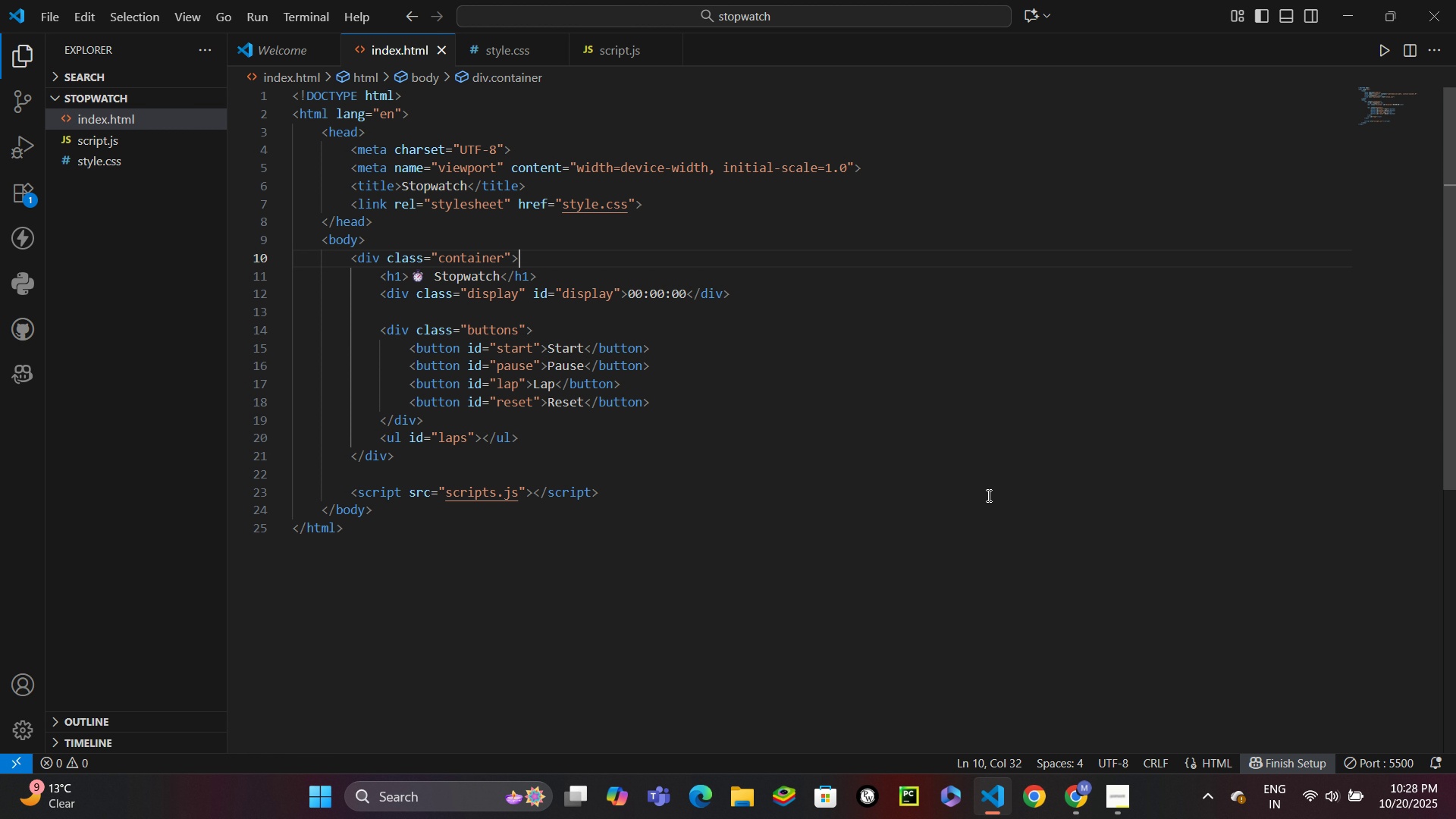 
wait(27.7)
 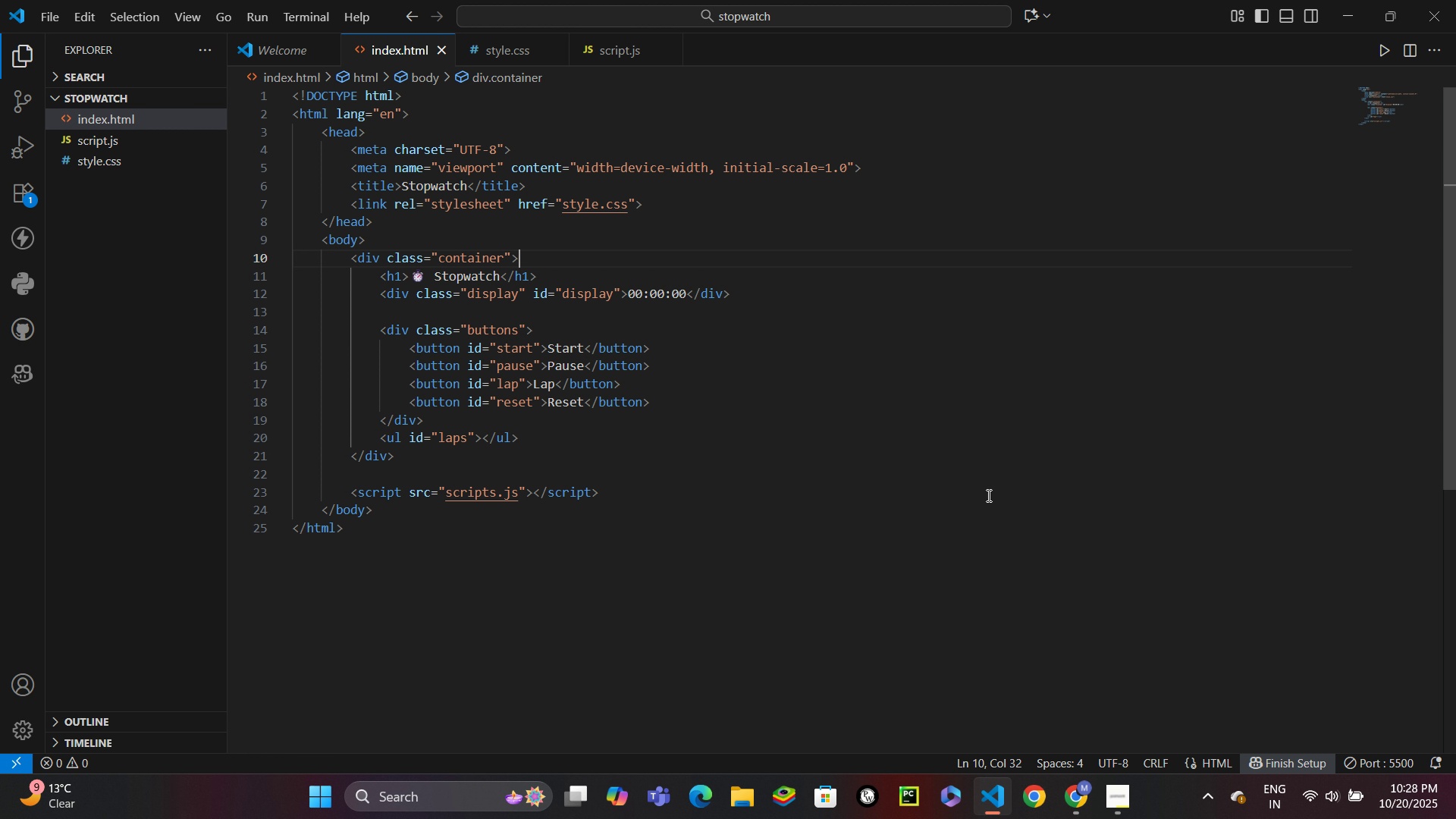 
scroll: coordinate [698, 319], scroll_direction: up, amount: 18.0
 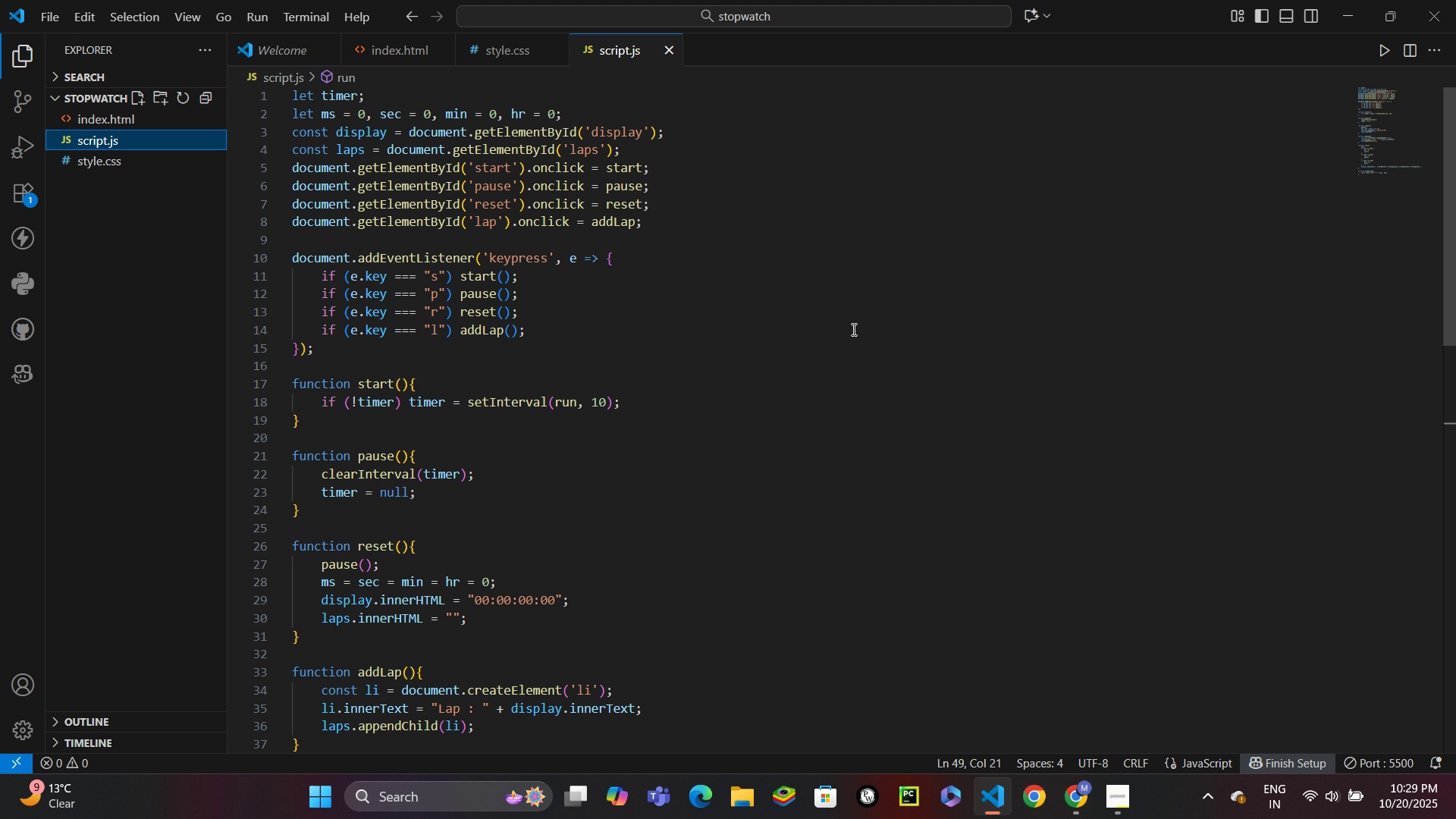 
wait(13.91)
 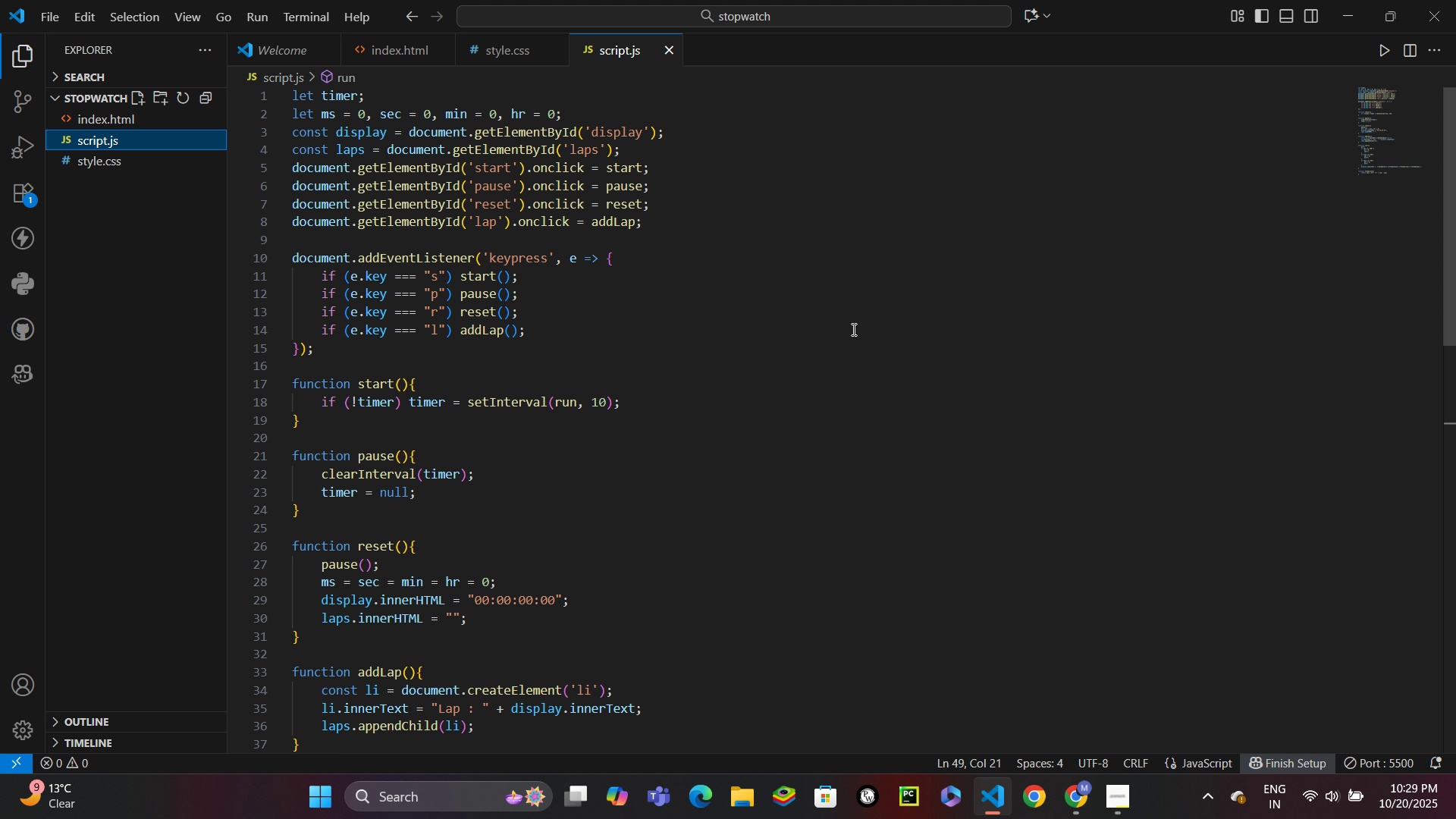 
scroll: coordinate [845, 357], scroll_direction: down, amount: 2.0
 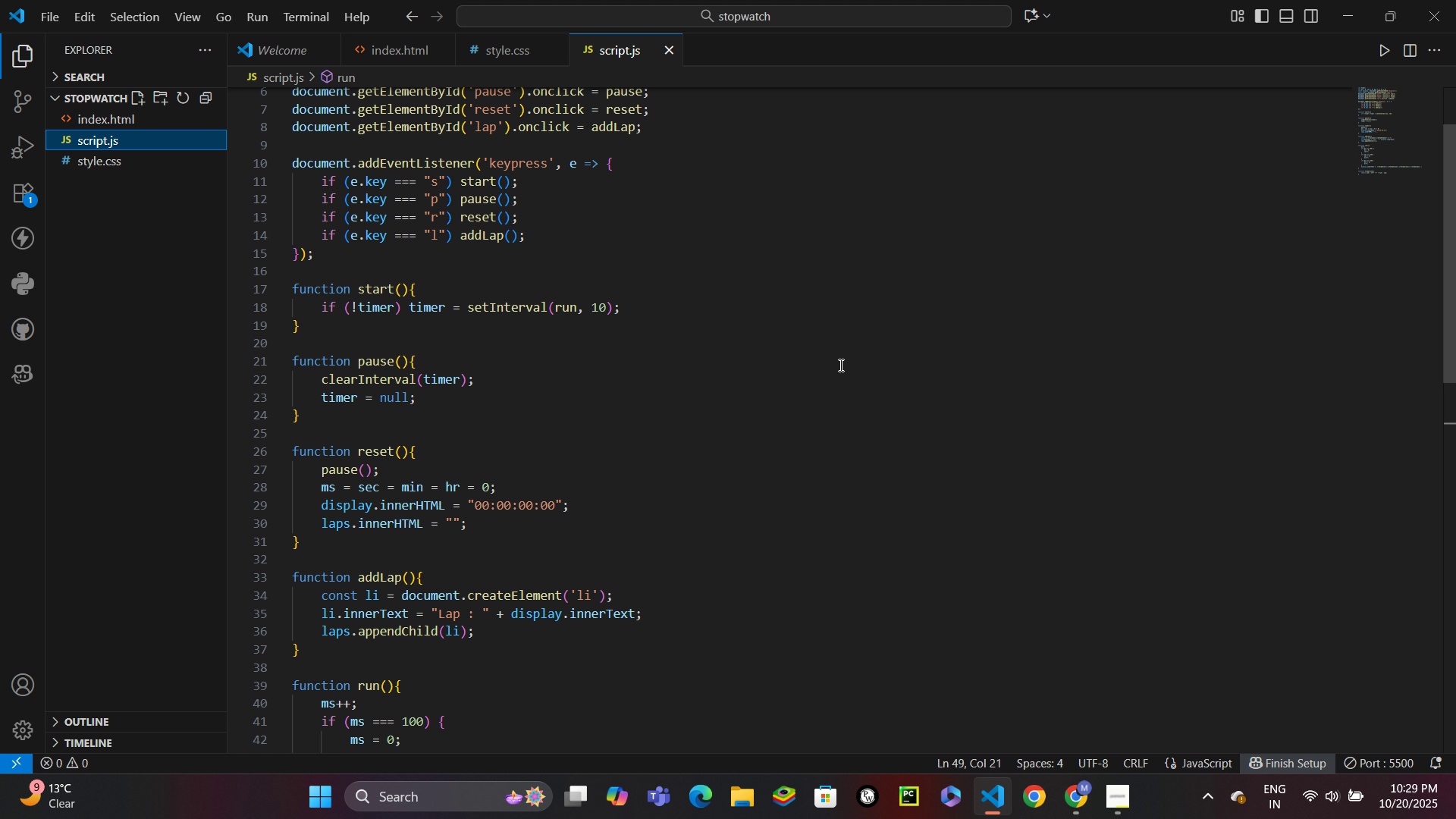 
wait(13.52)
 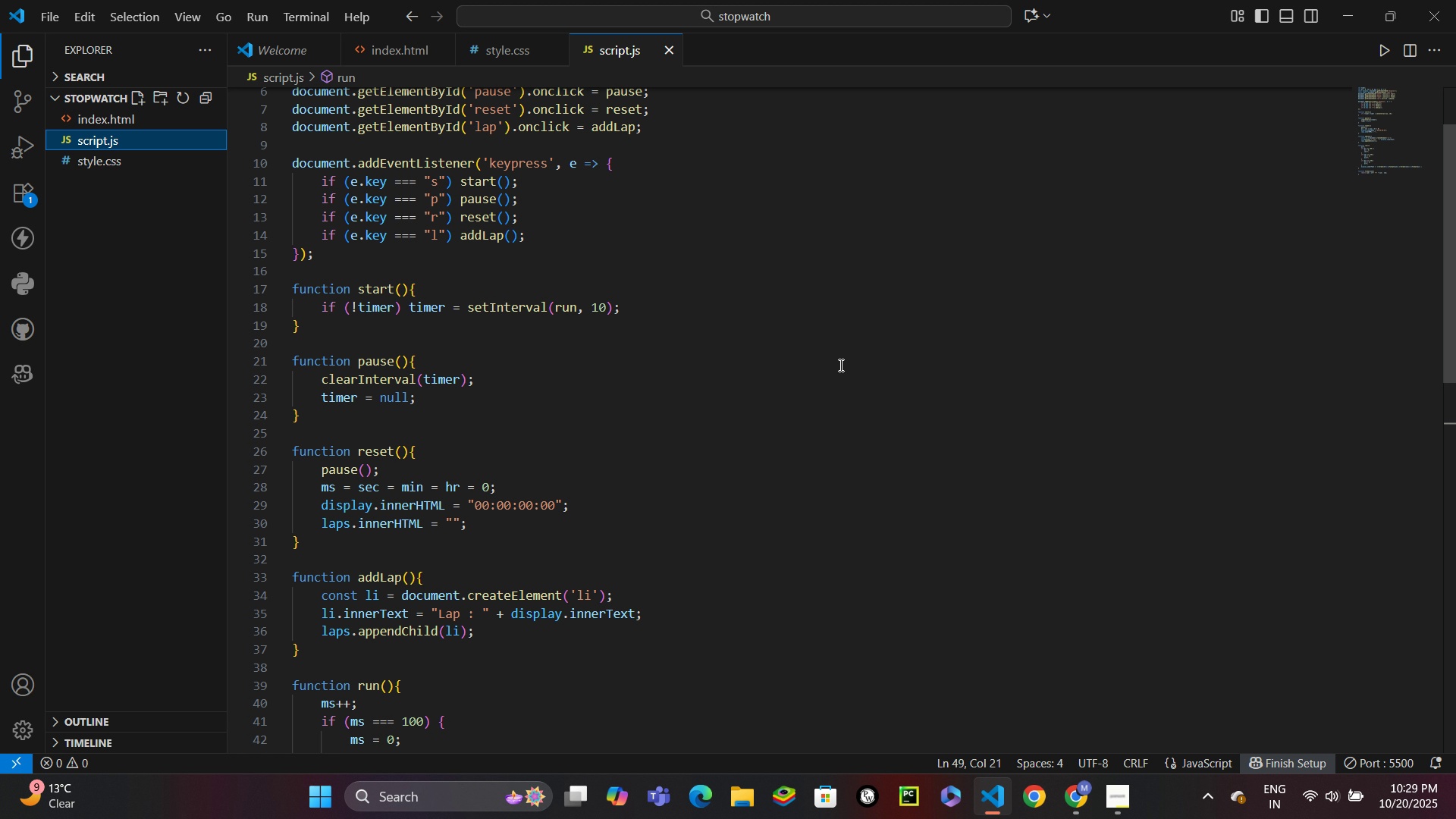 
left_click([120, 112])
 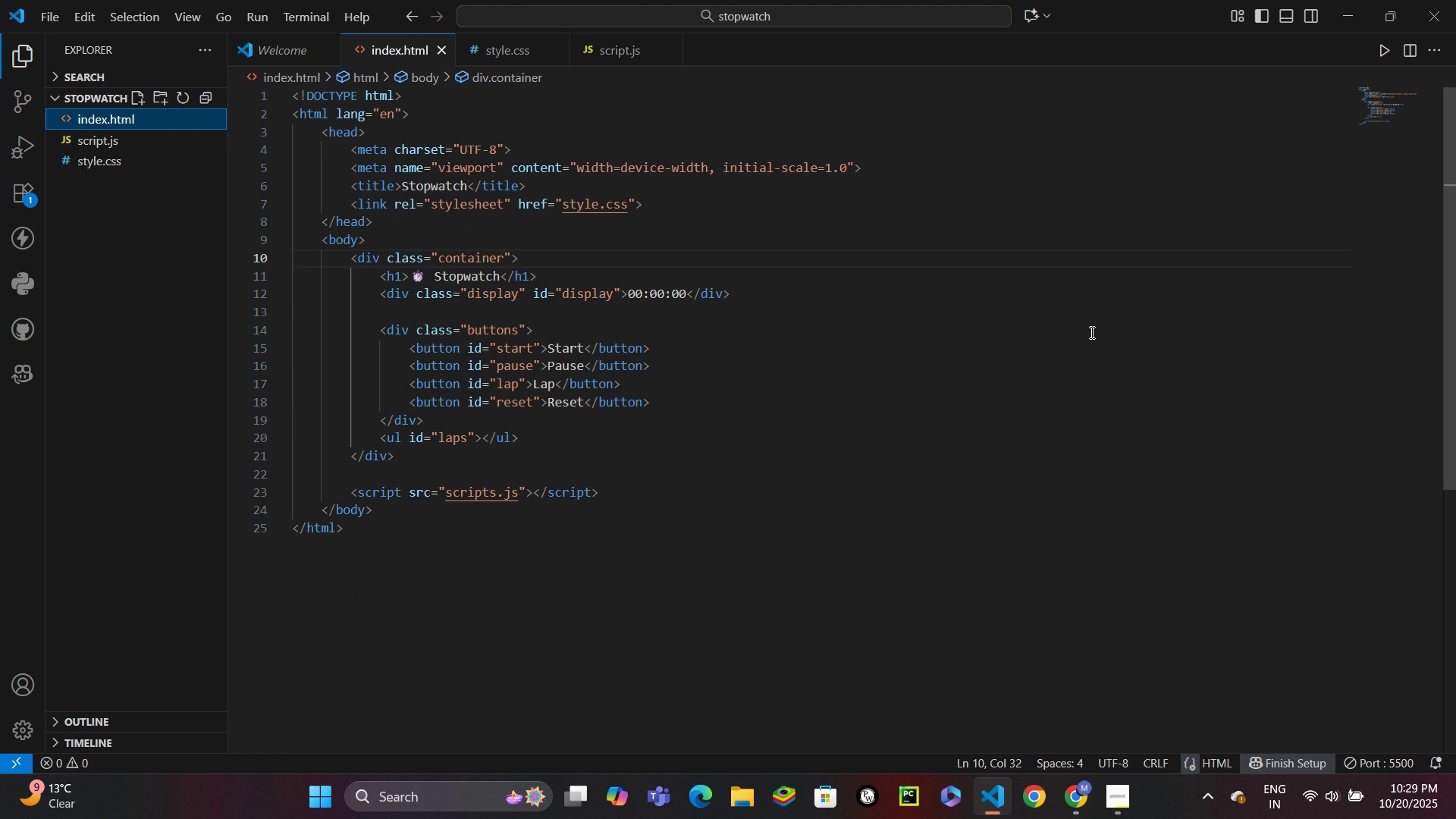 
scroll: coordinate [1090, 332], scroll_direction: up, amount: 4.0
 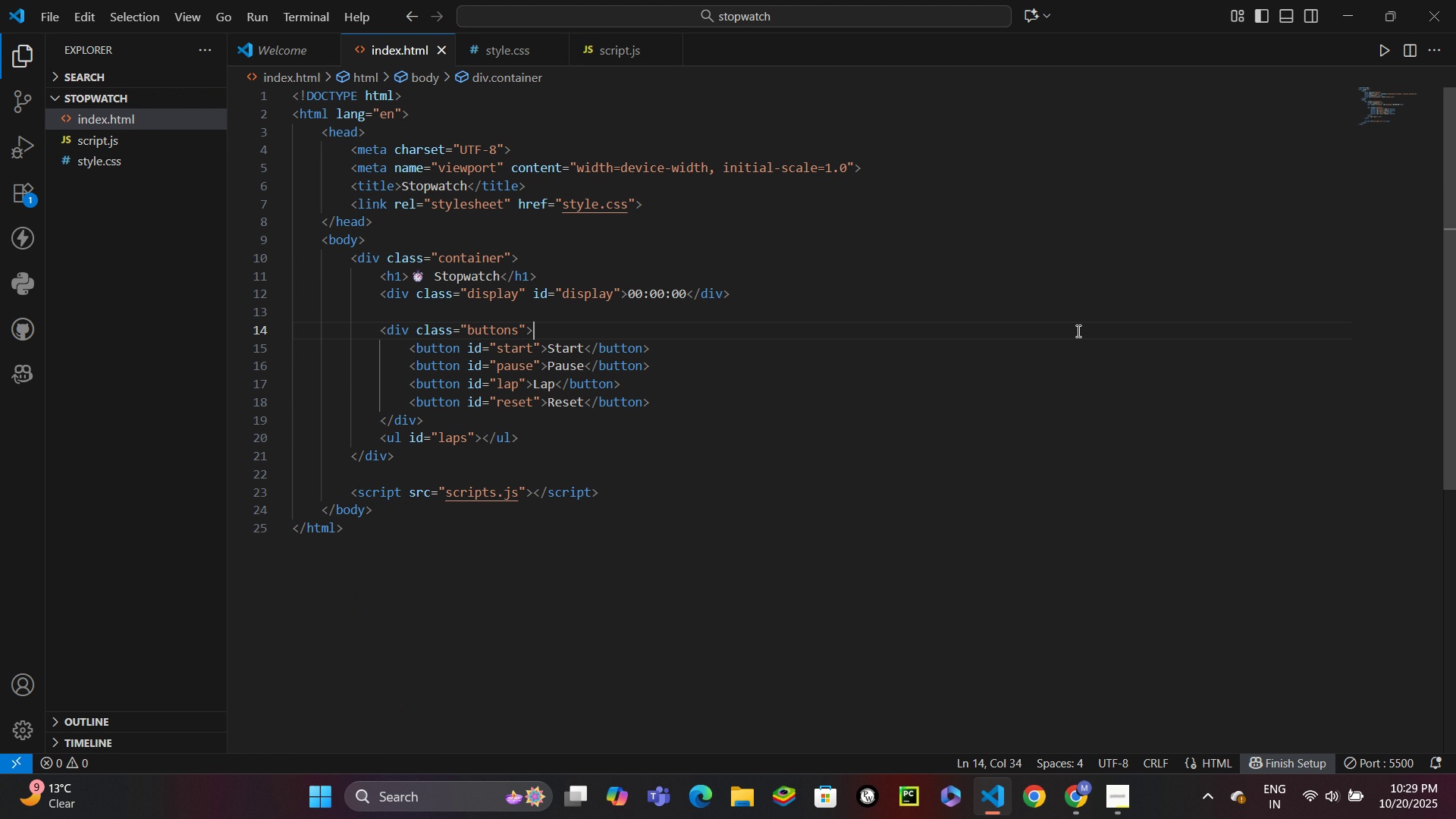 